 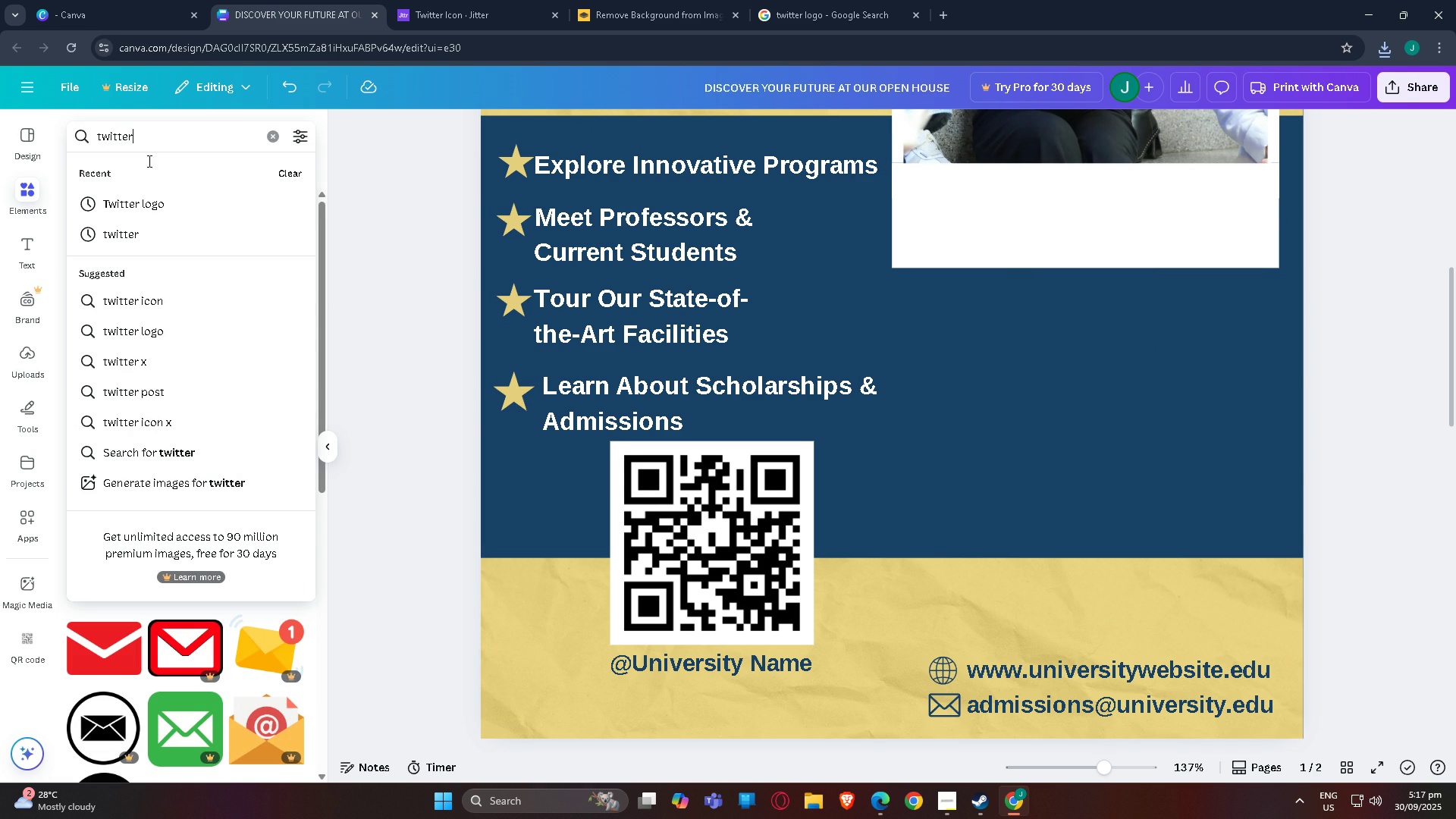 
left_click([166, 195])
 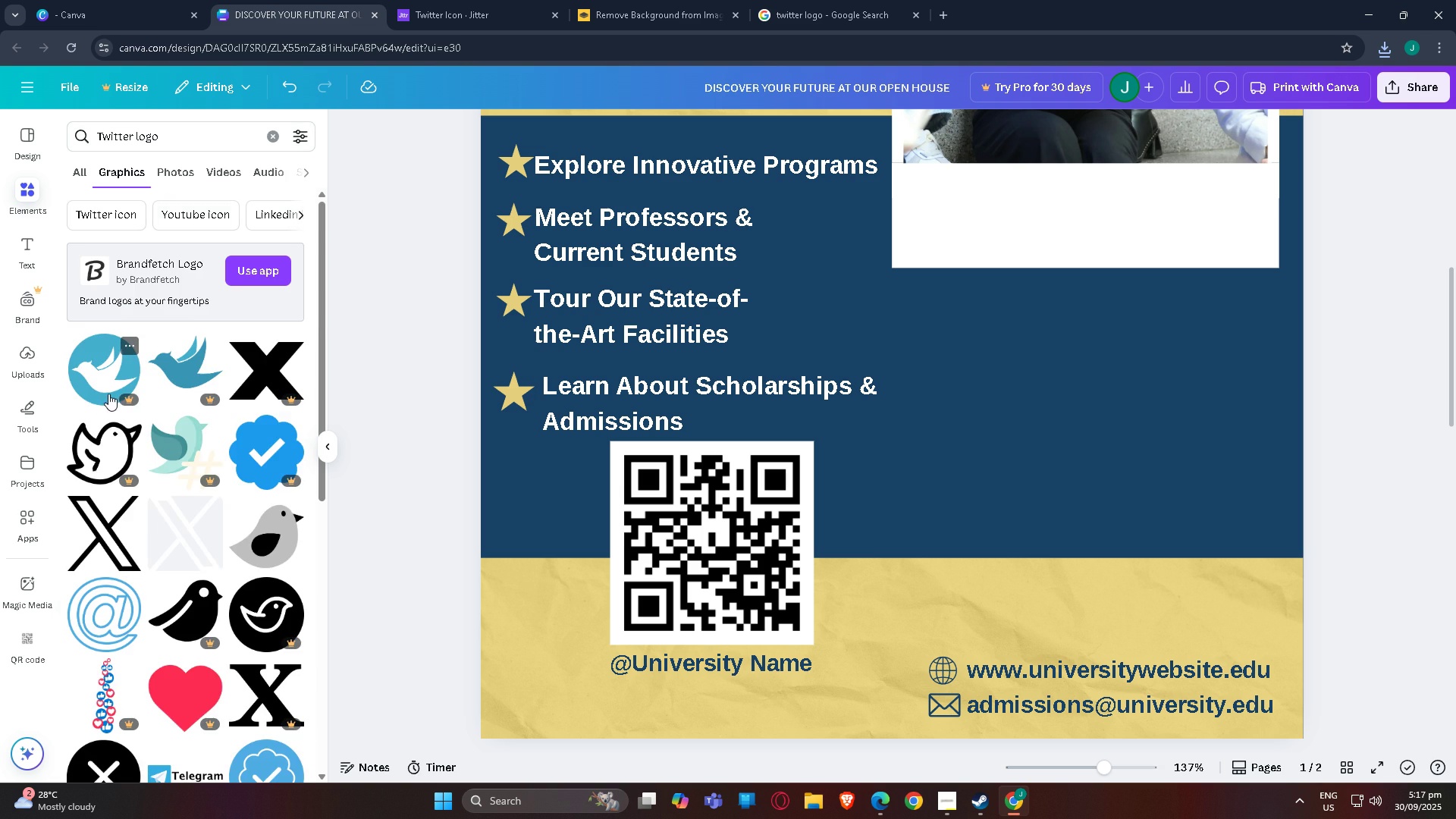 
scroll: coordinate [248, 454], scroll_direction: down, amount: 16.0
 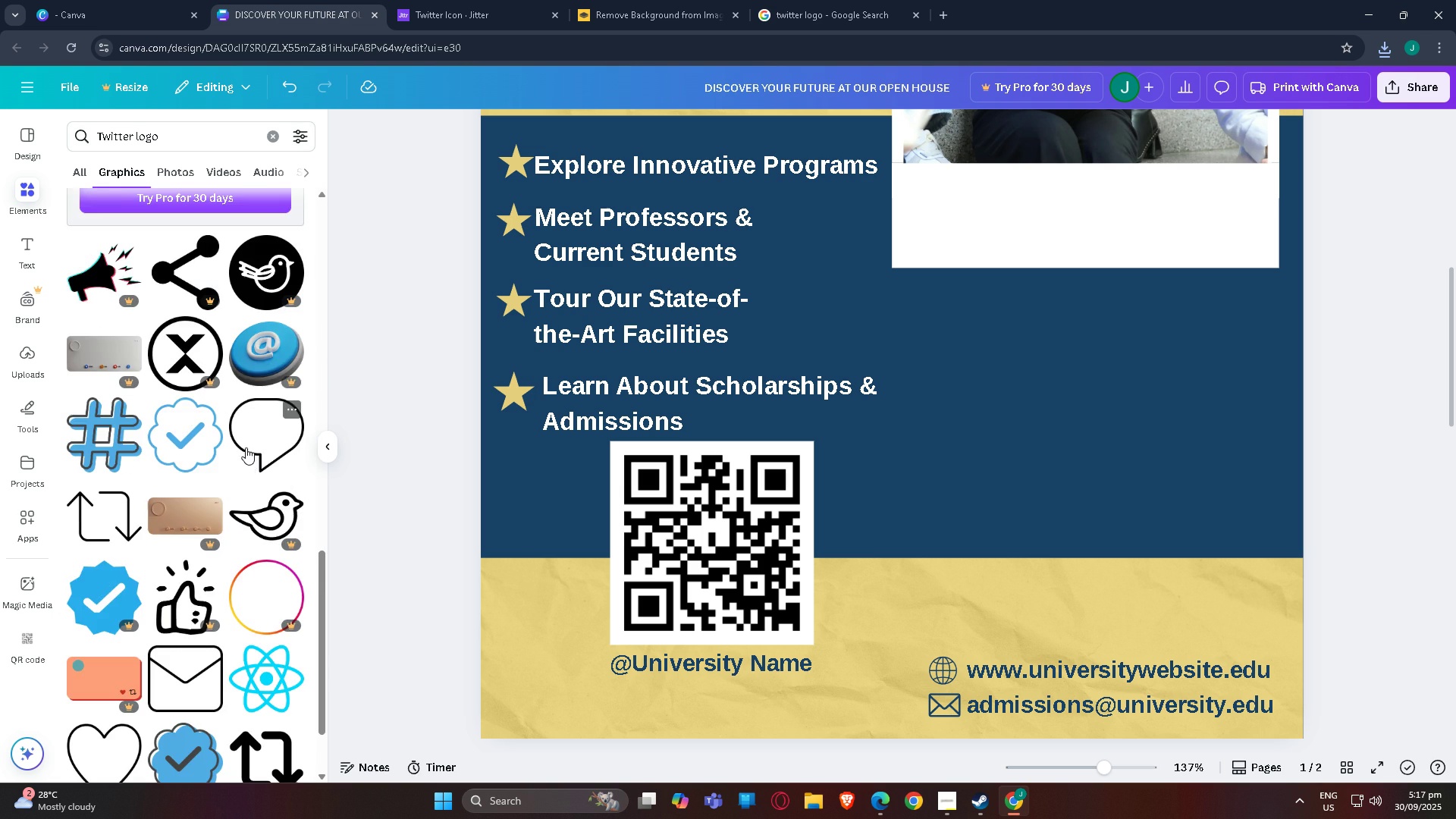 
scroll: coordinate [241, 457], scroll_direction: down, amount: 3.0
 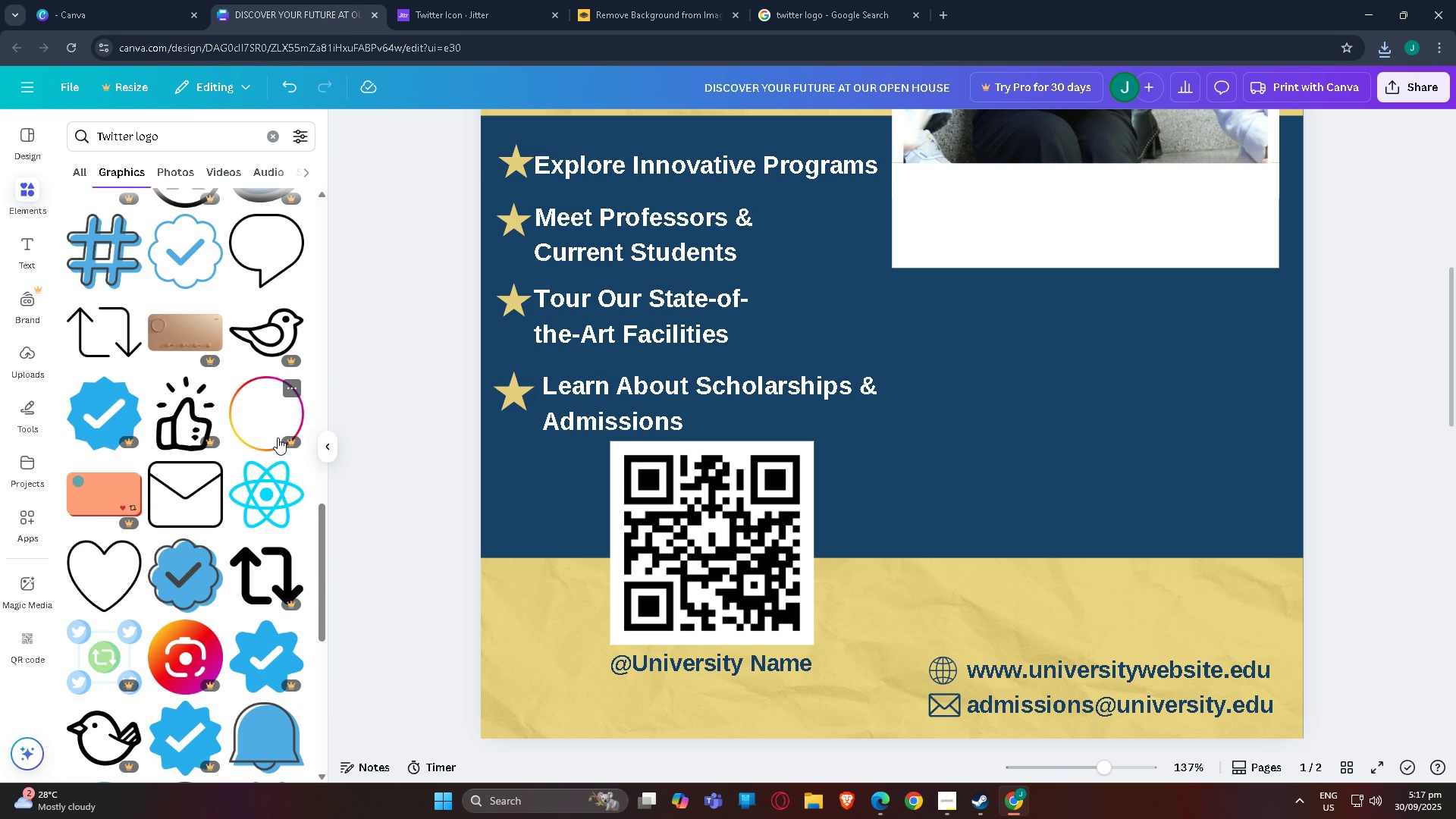 
wait(9.0)
 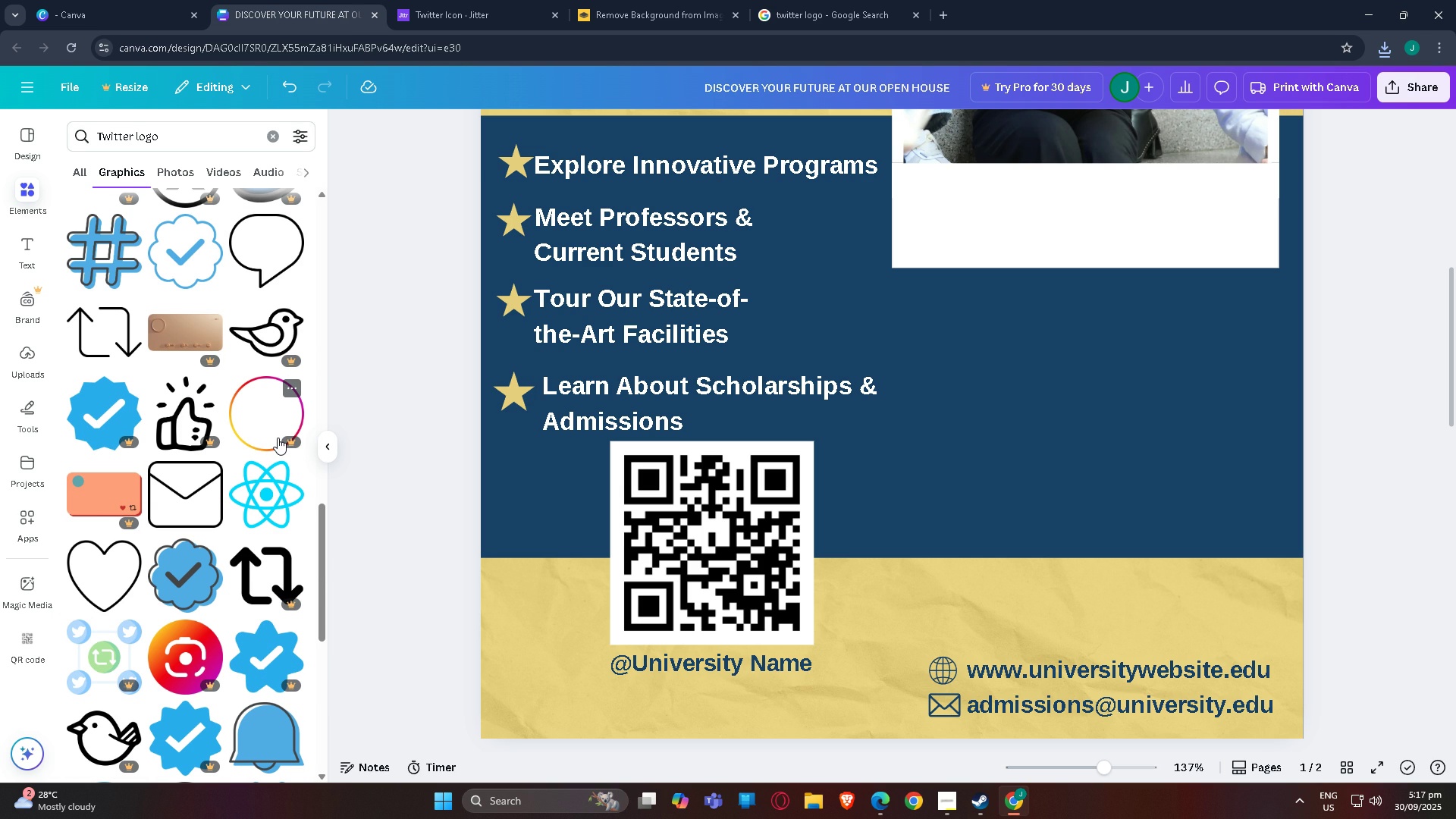 
scroll: coordinate [670, 333], scroll_direction: up, amount: 4.0
 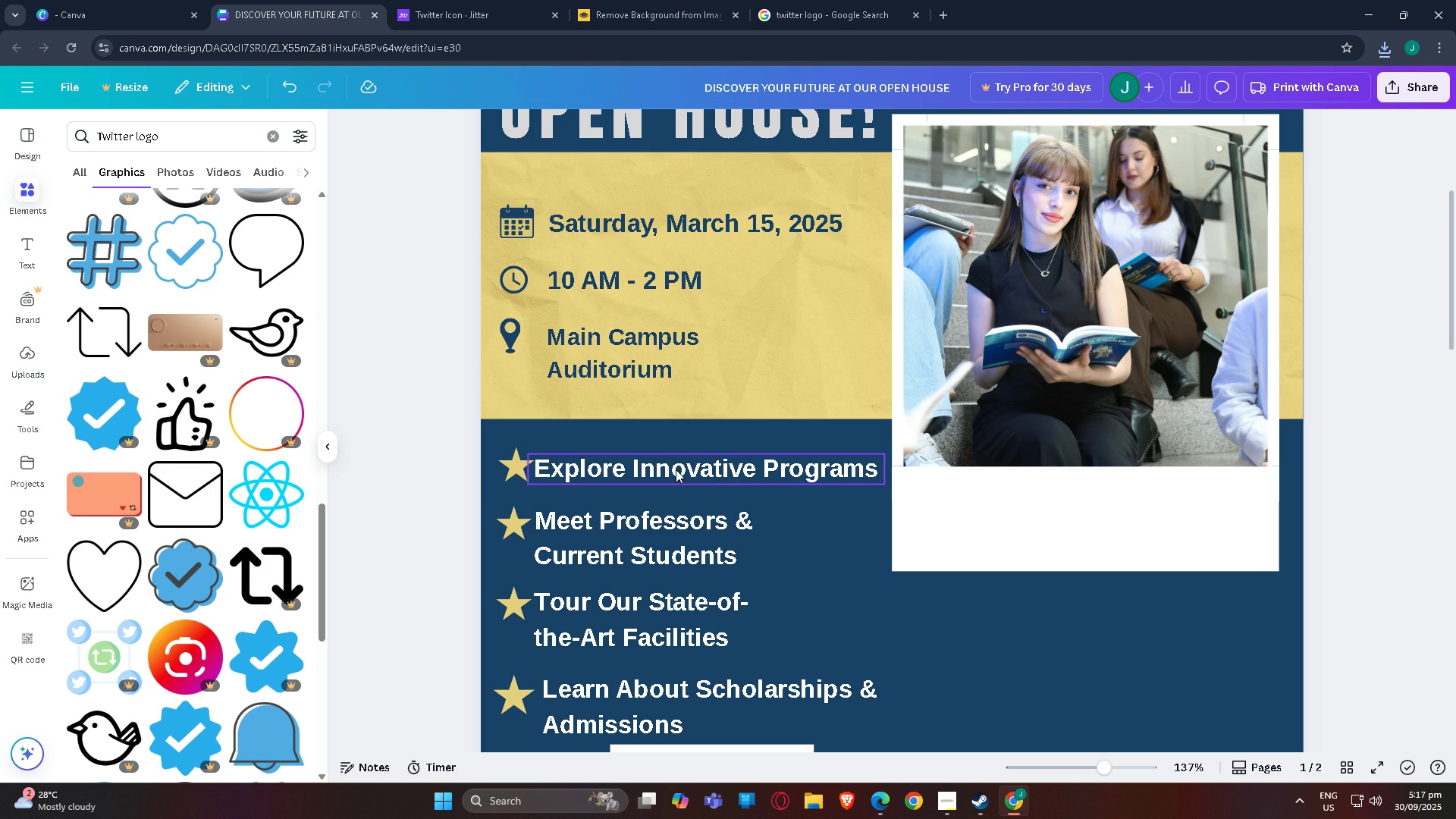 
left_click([676, 469])